 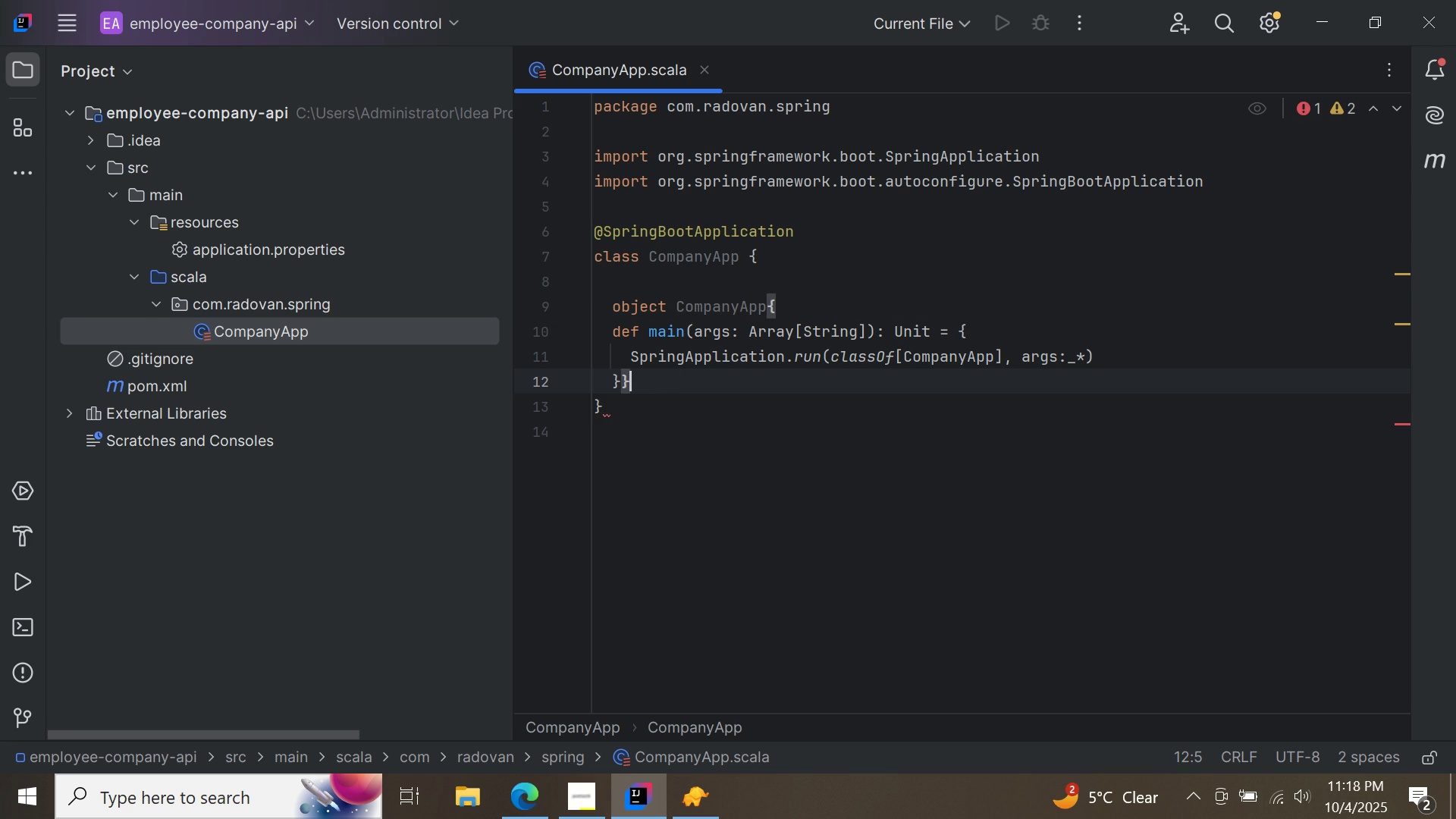 
left_click([630, 406])
 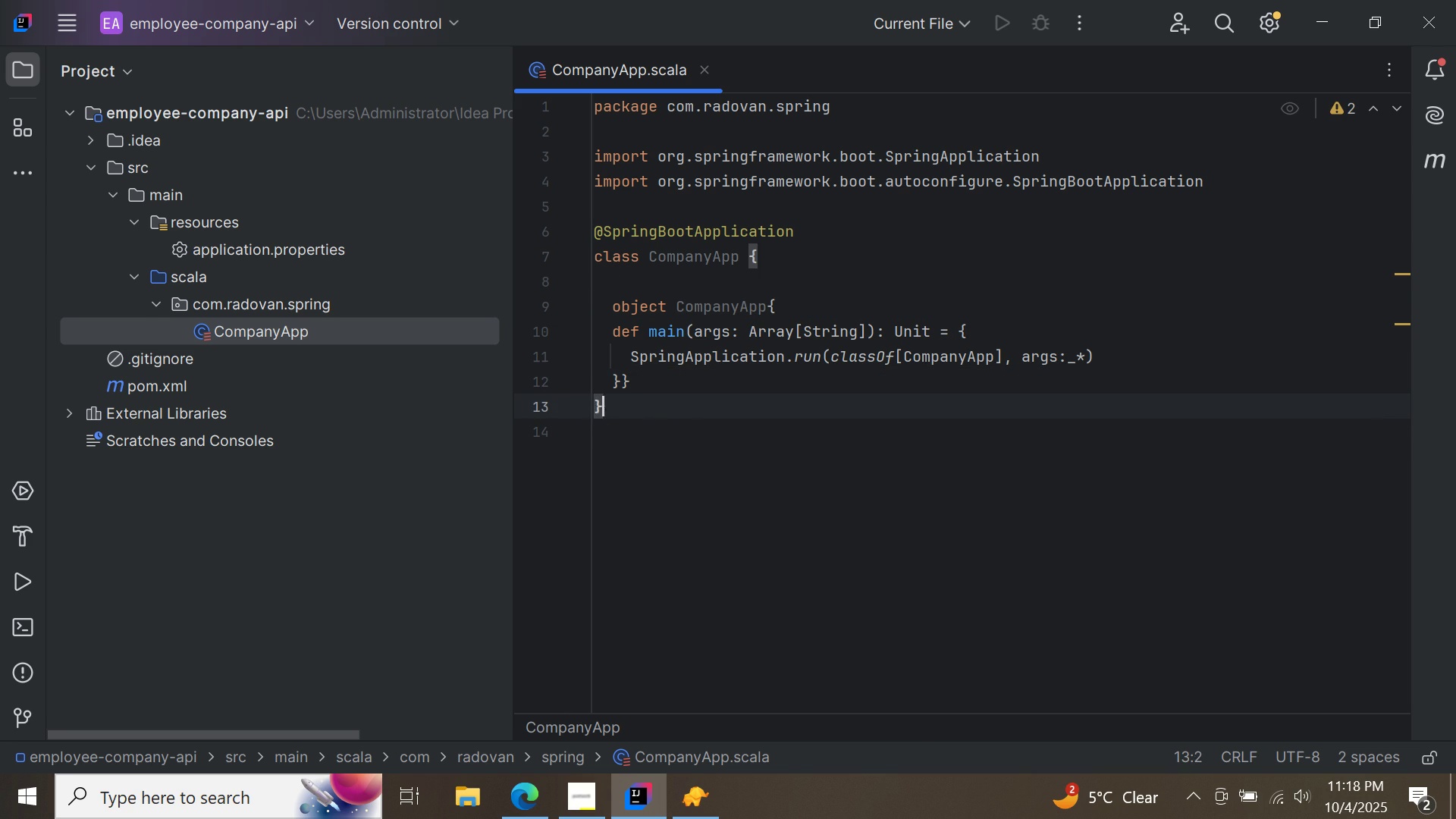 
key(Backspace)
 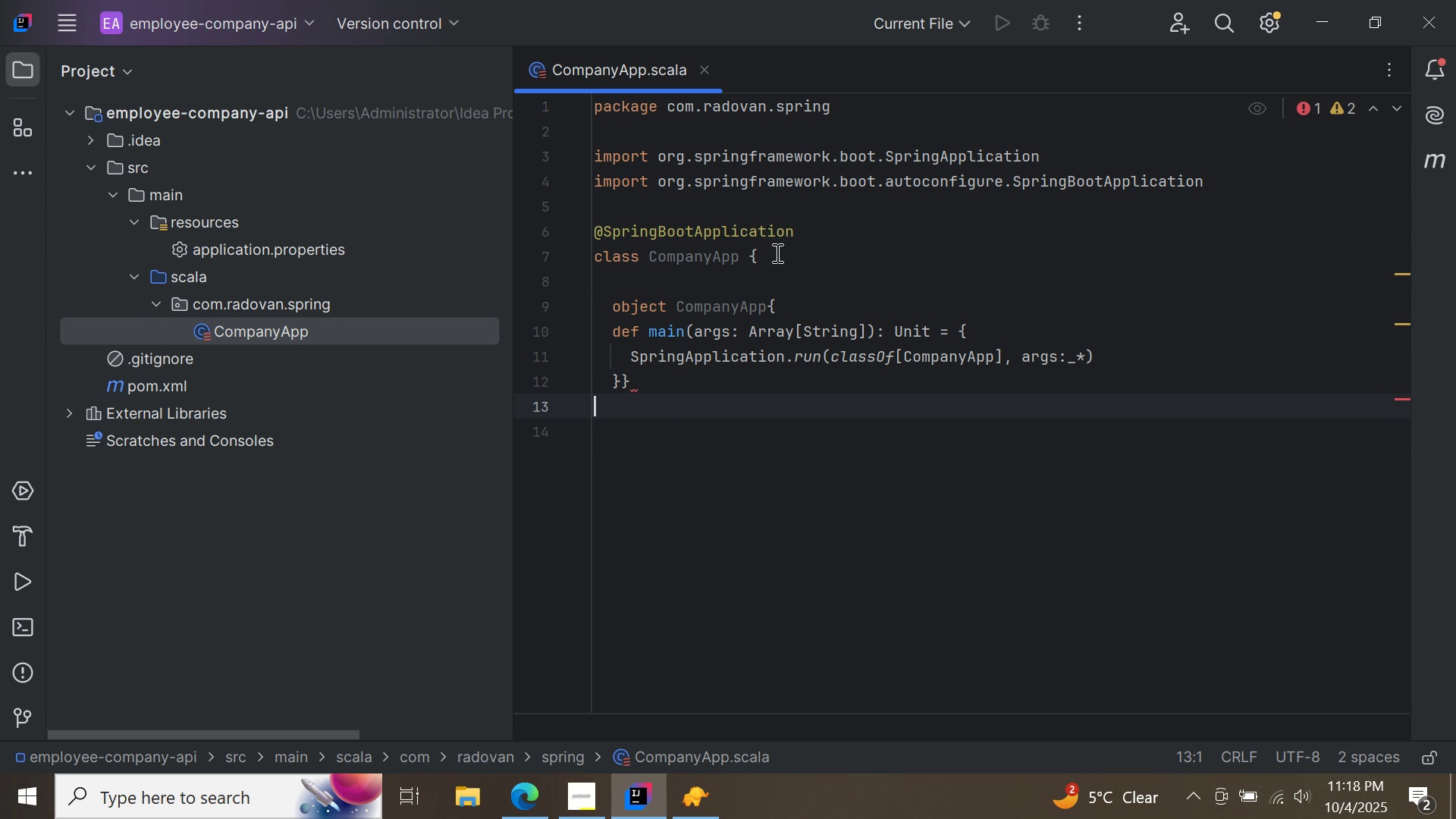 
left_click([776, 253])
 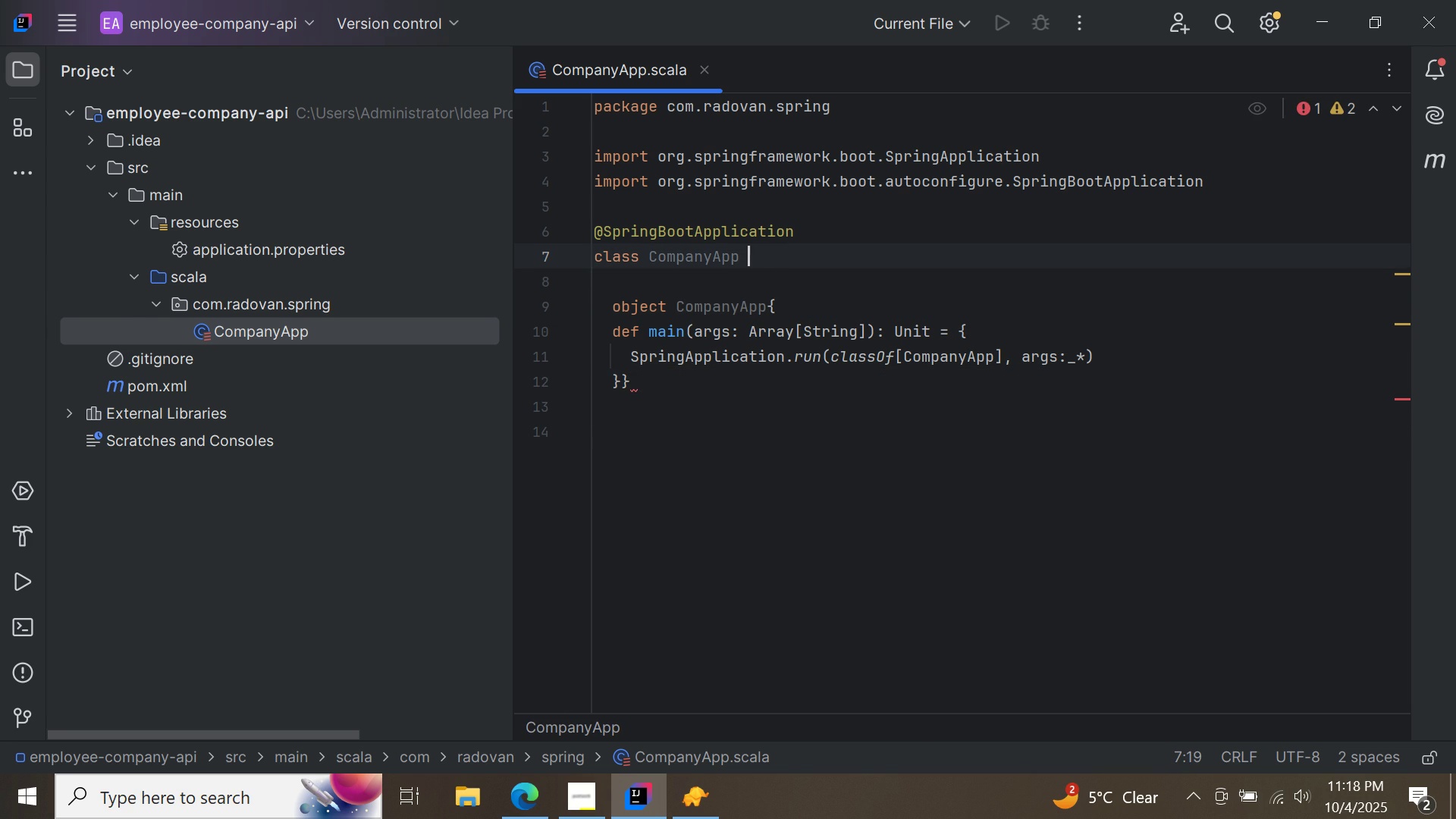 
key(Backspace)
 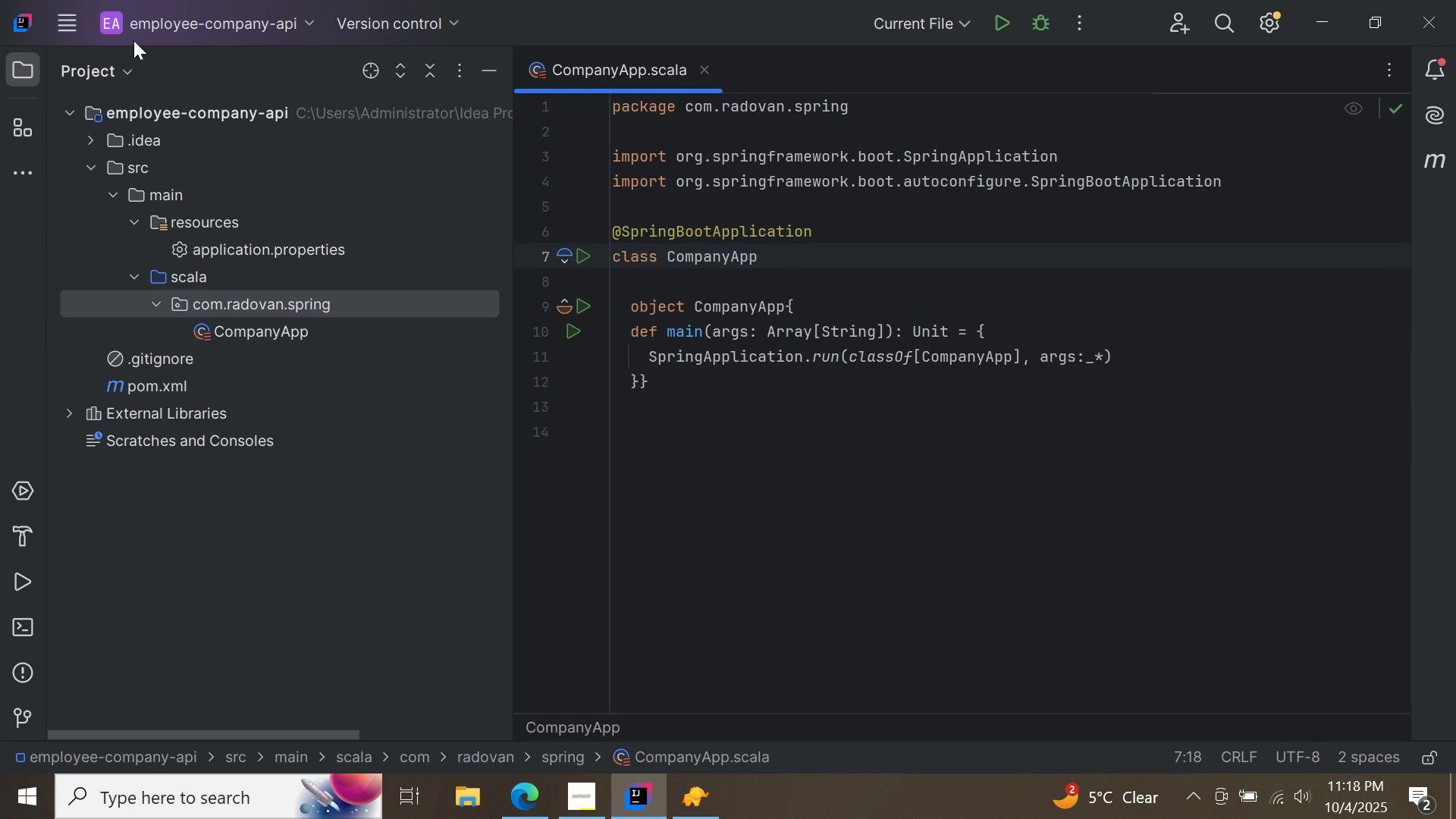 
left_click([67, 27])
 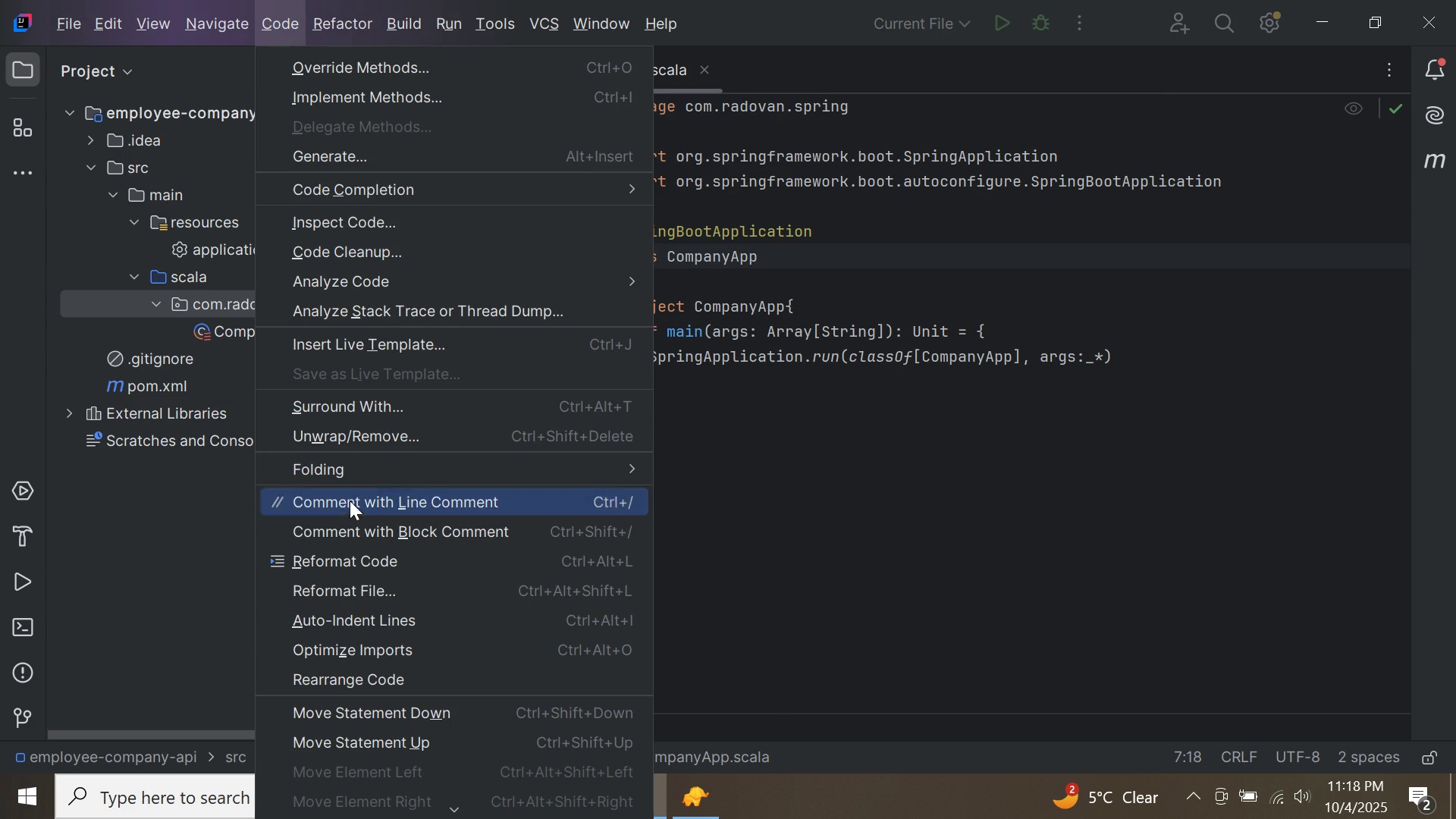 
left_click([357, 562])
 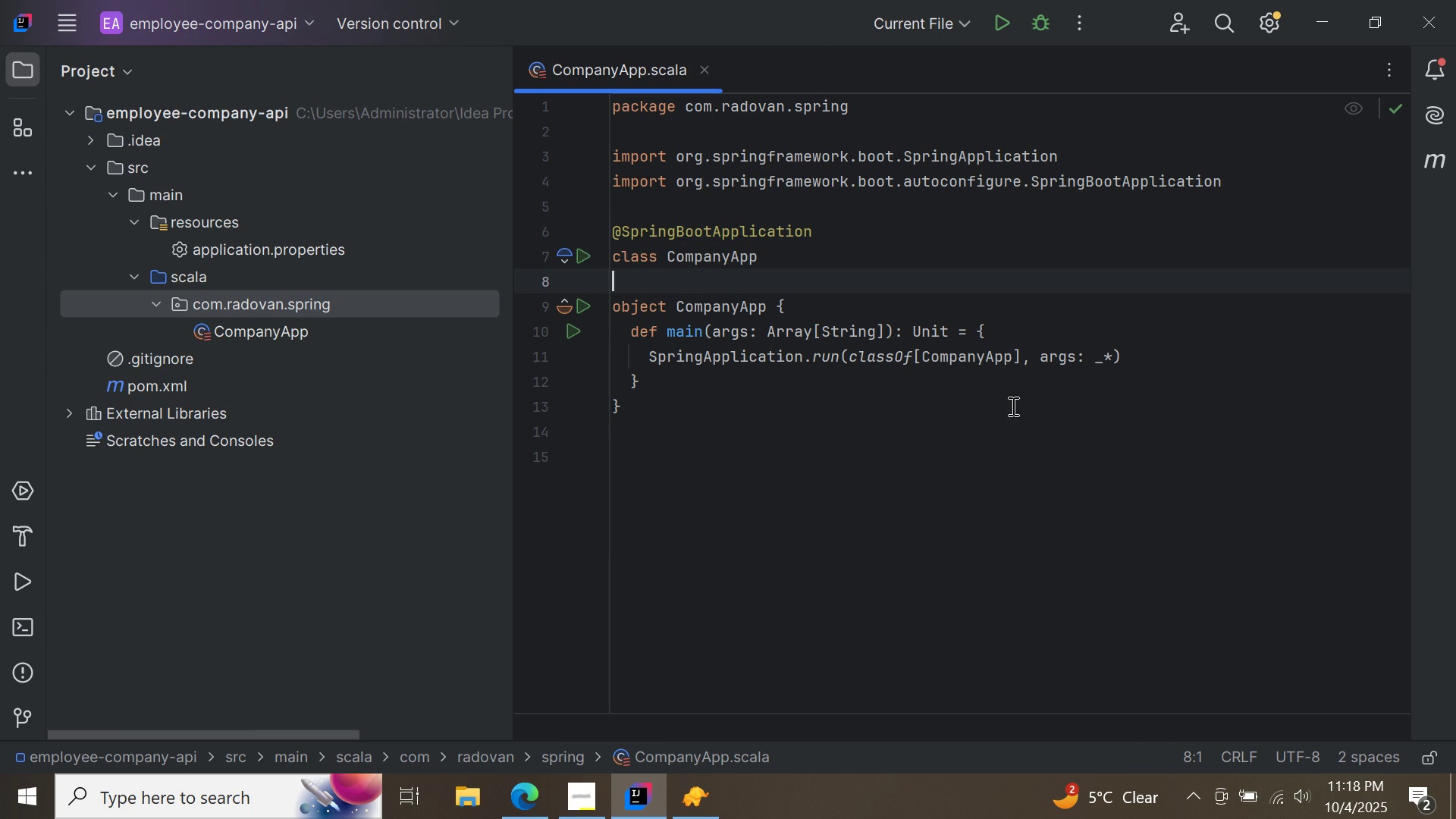 
left_click([1015, 397])
 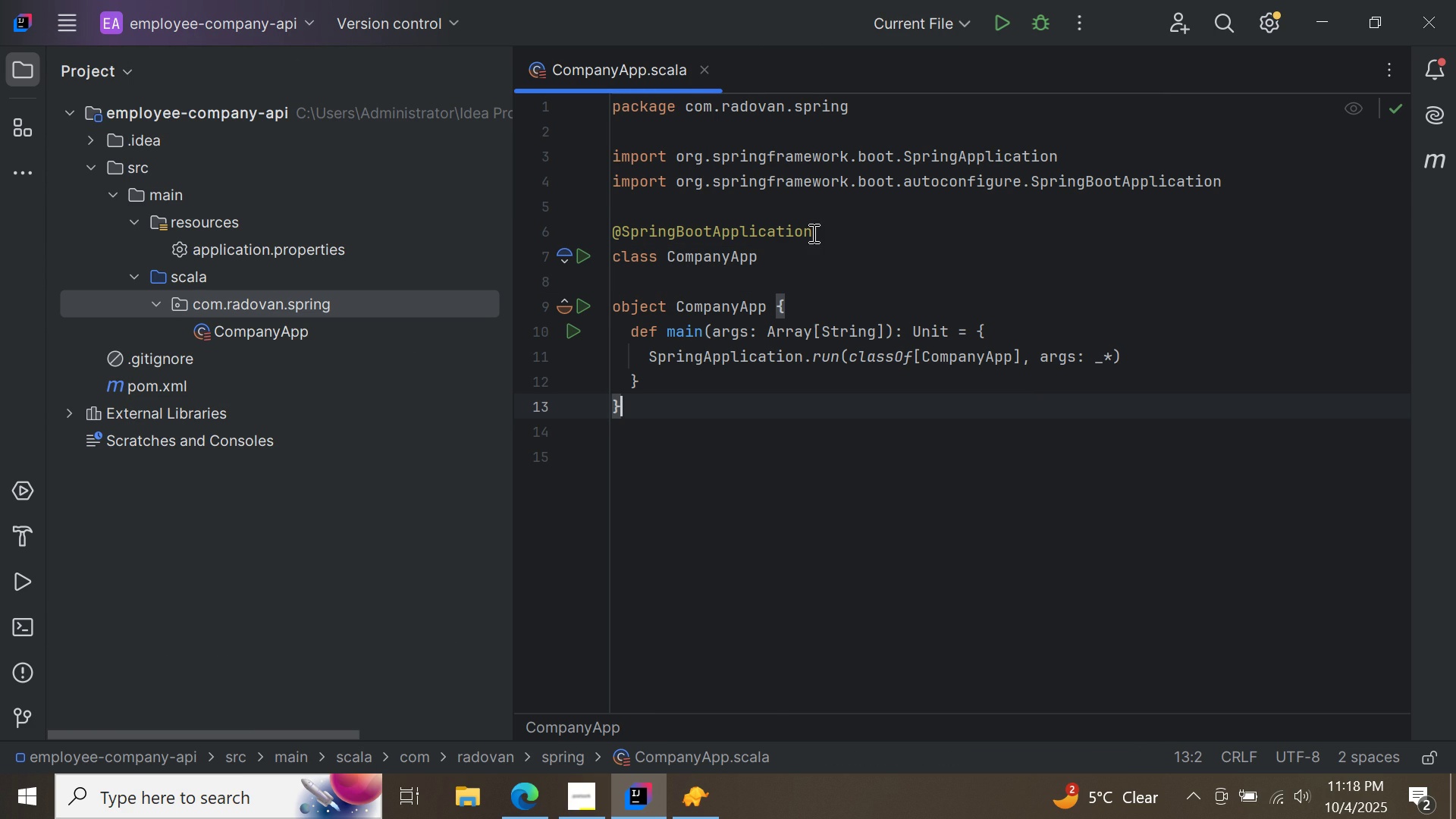 
wait(5.71)
 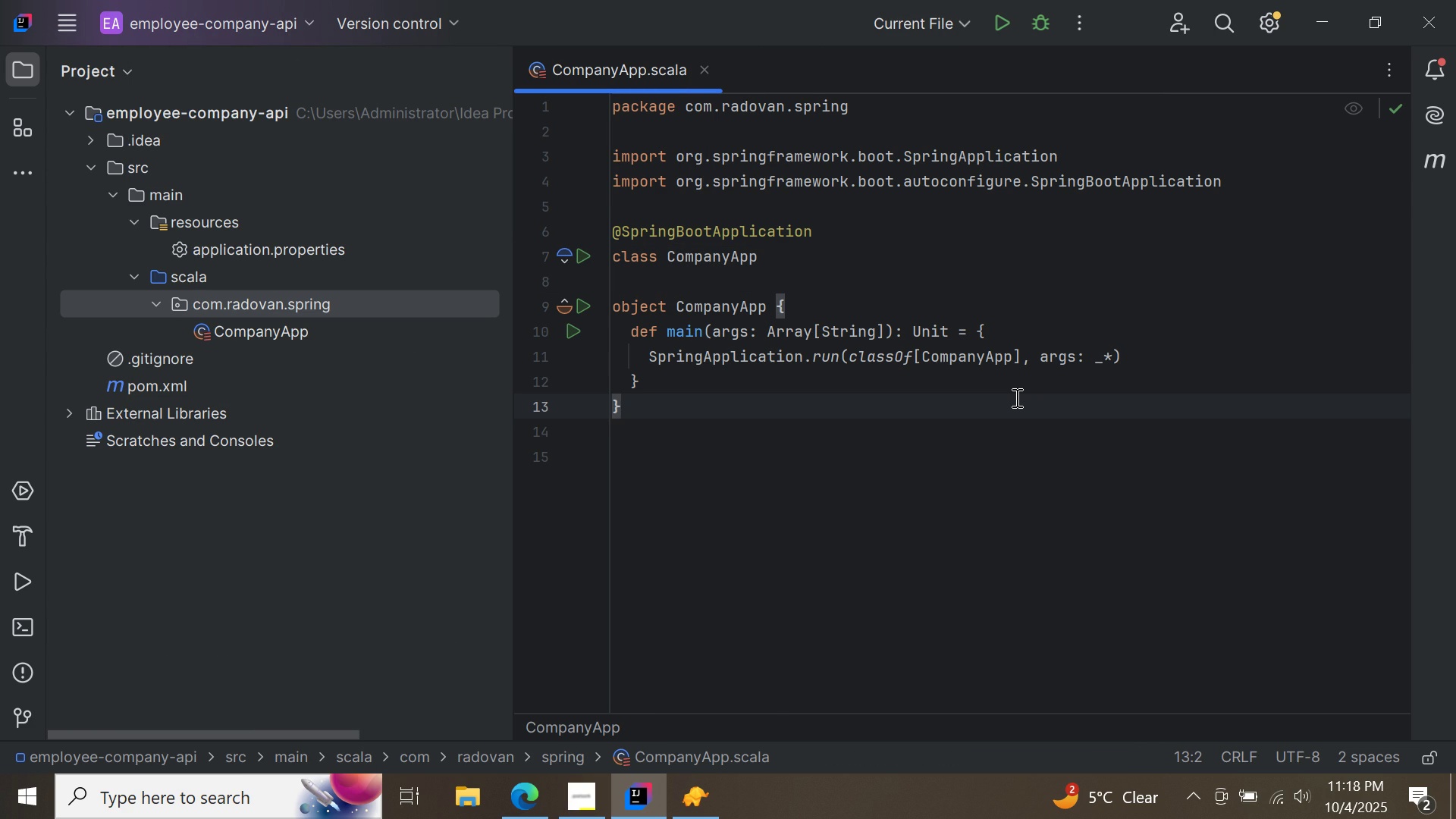 
left_click([704, 64])
 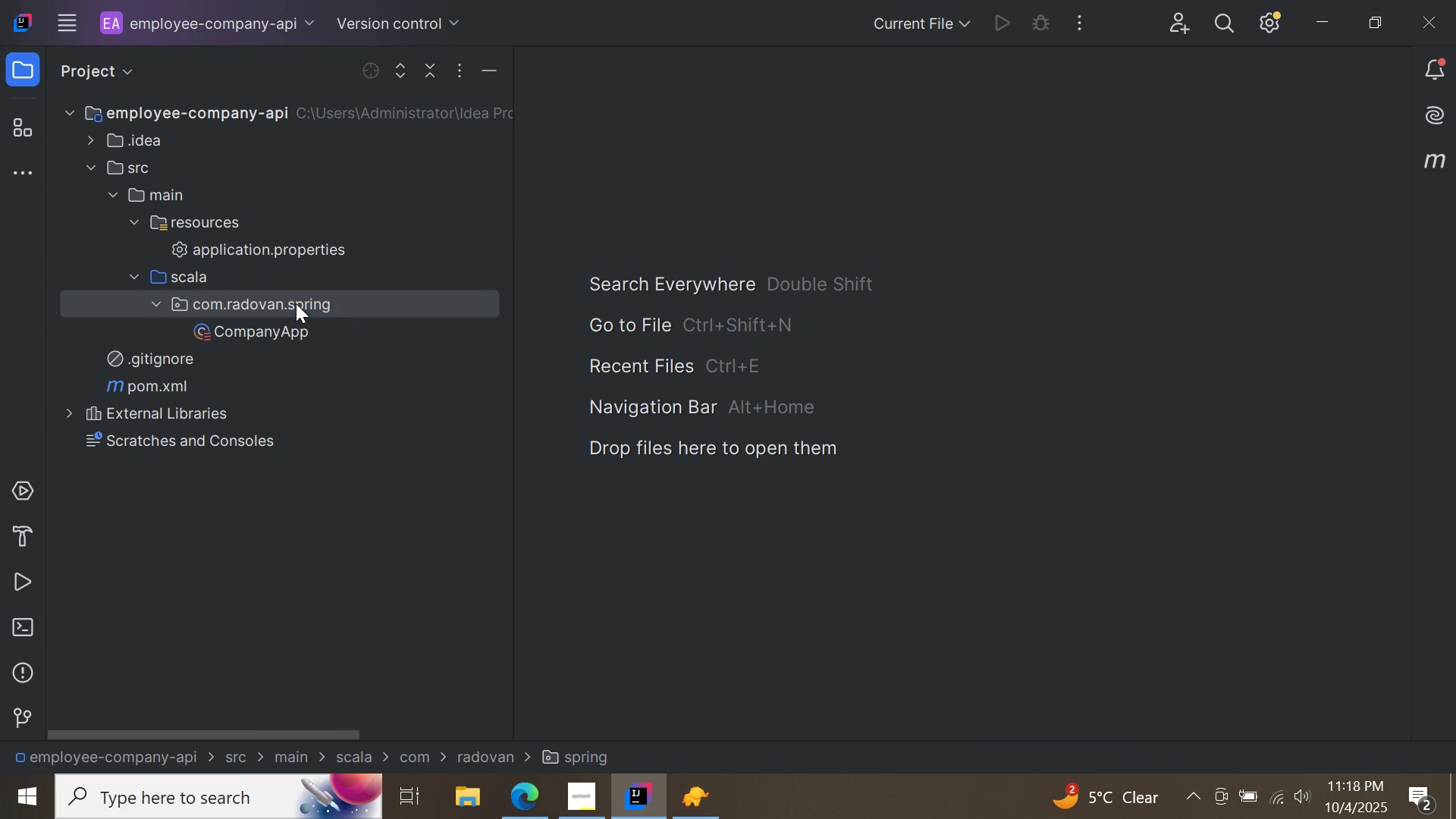 
right_click([296, 303])
 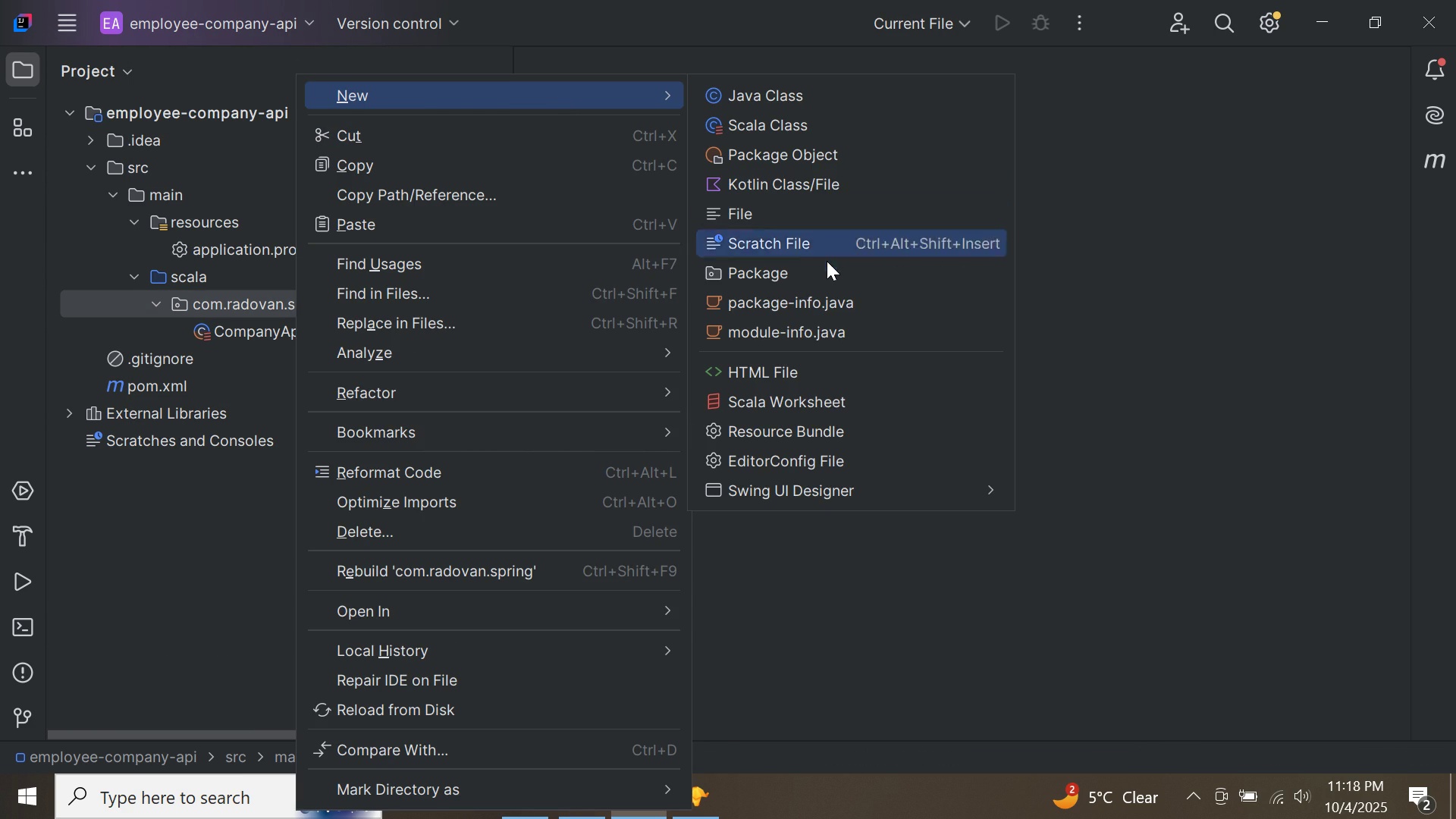 
left_click([830, 276])
 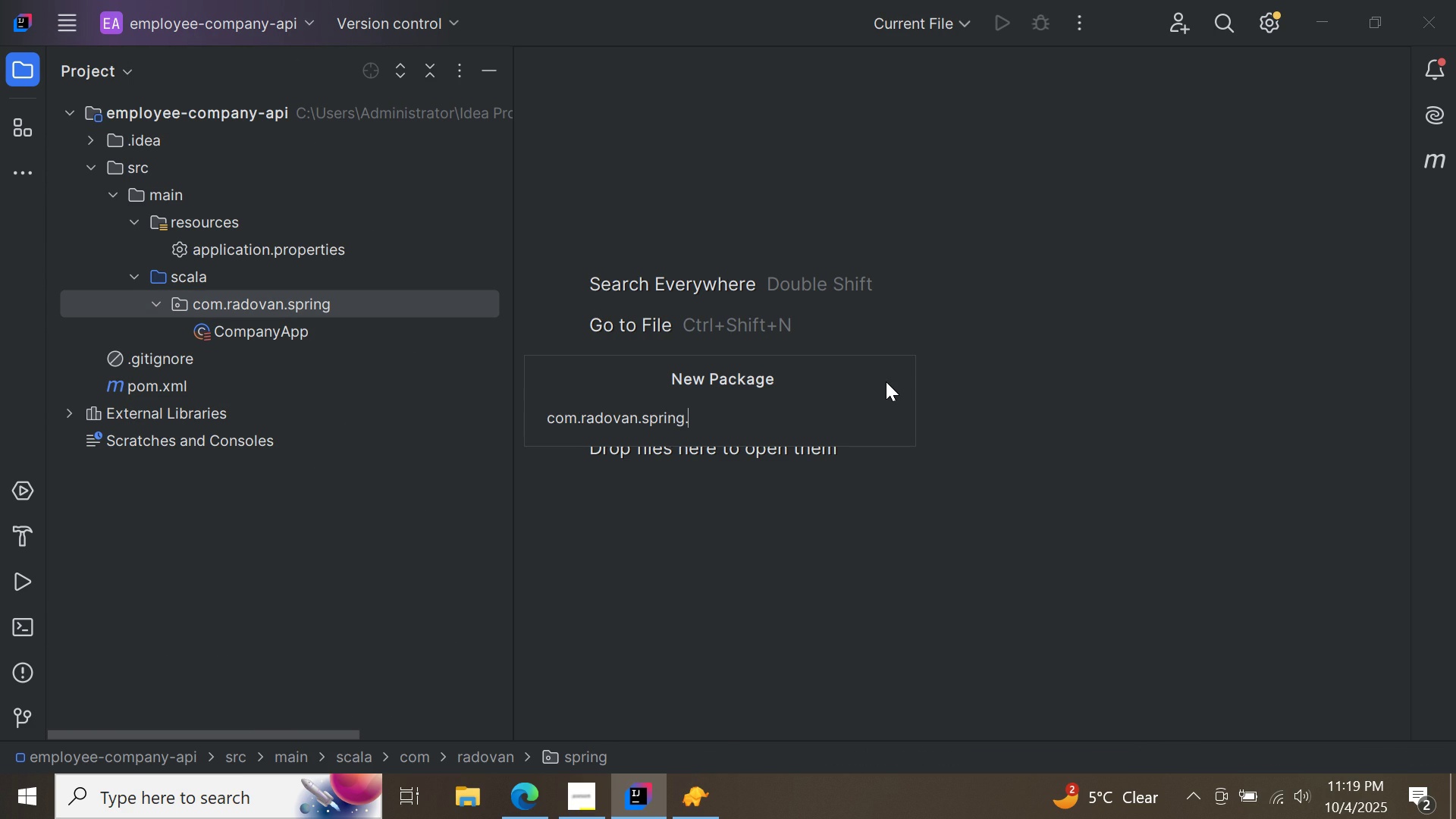 
type(entity)
 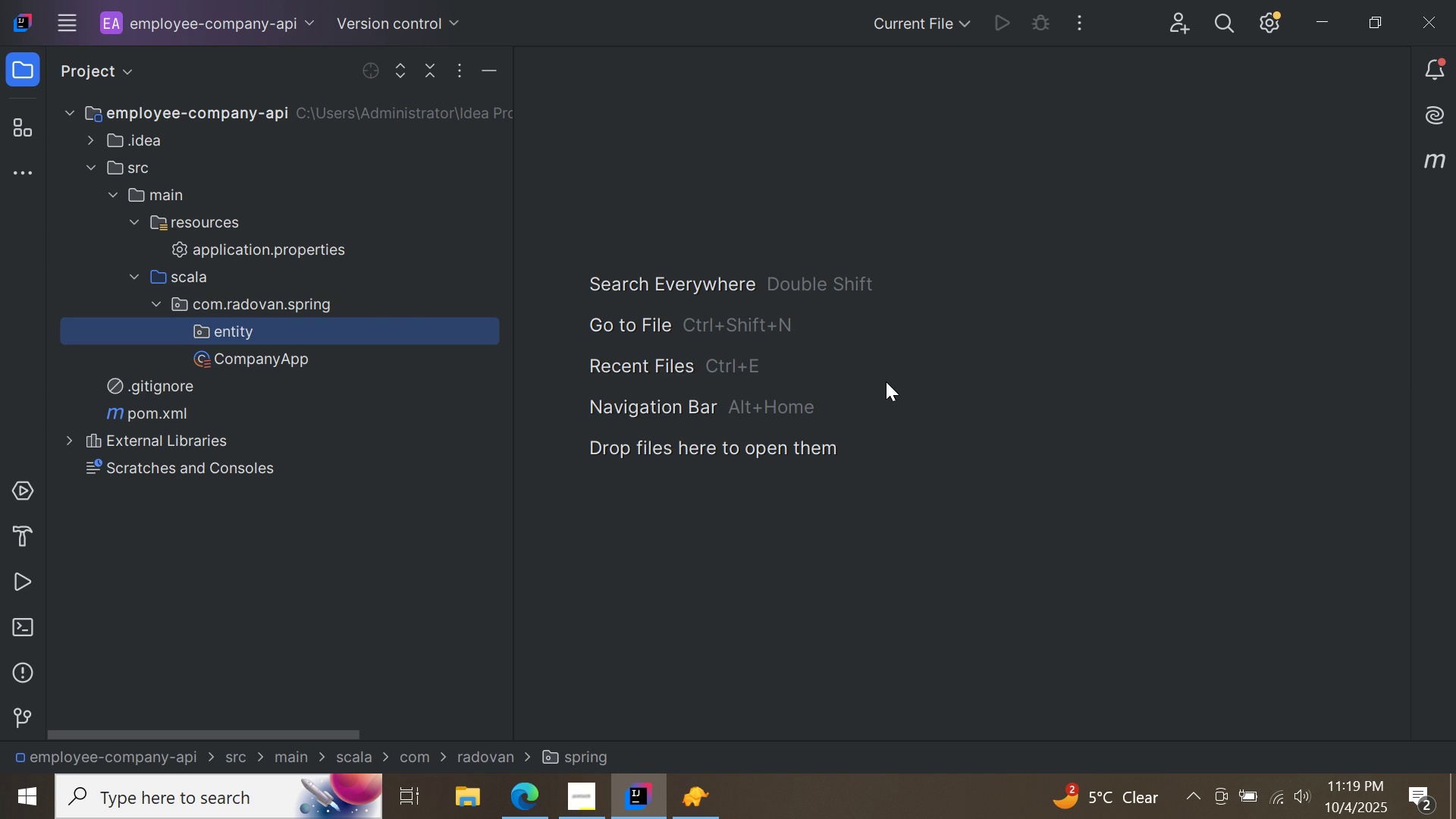 
key(Enter)
 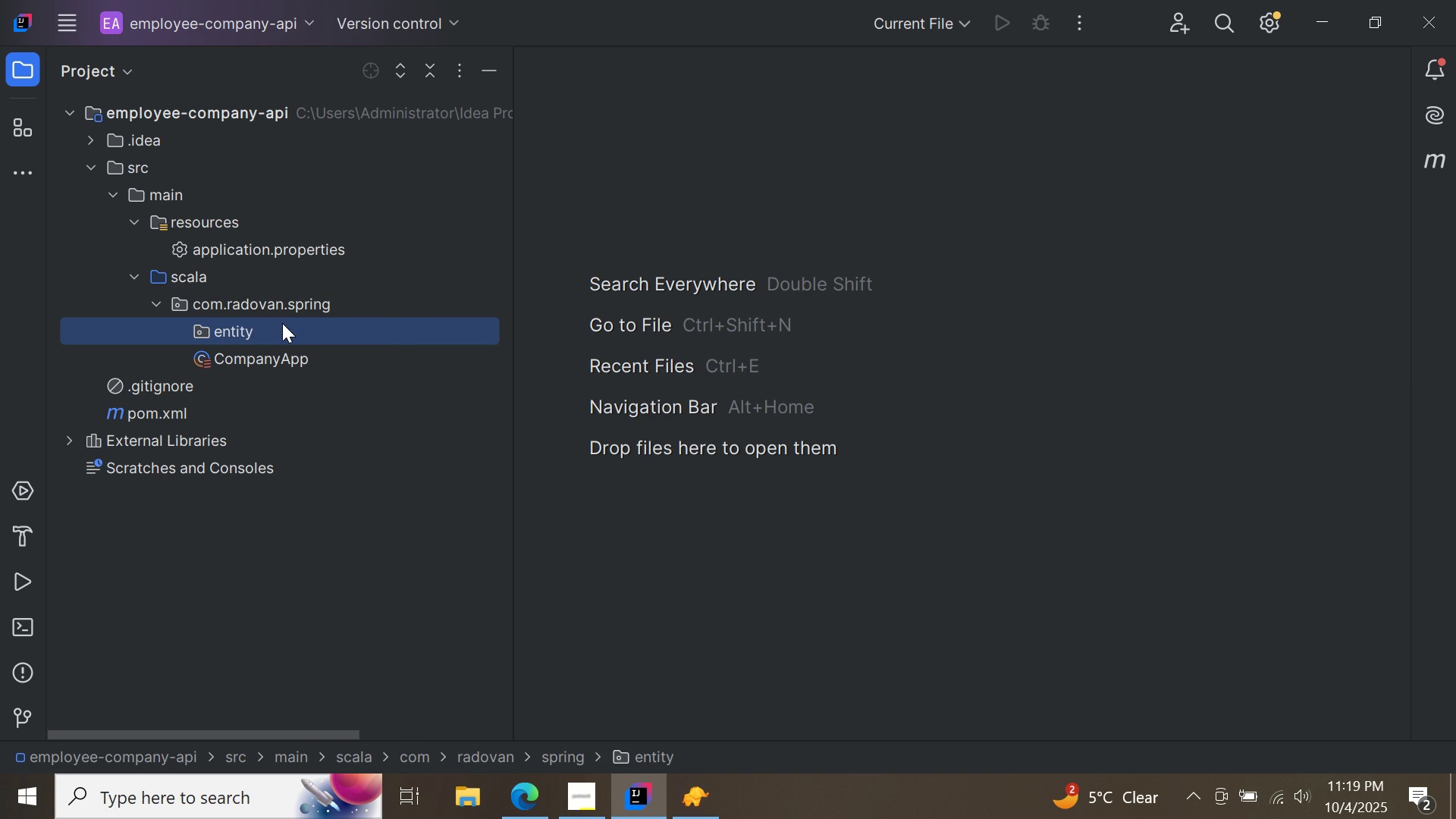 
right_click([282, 323])
 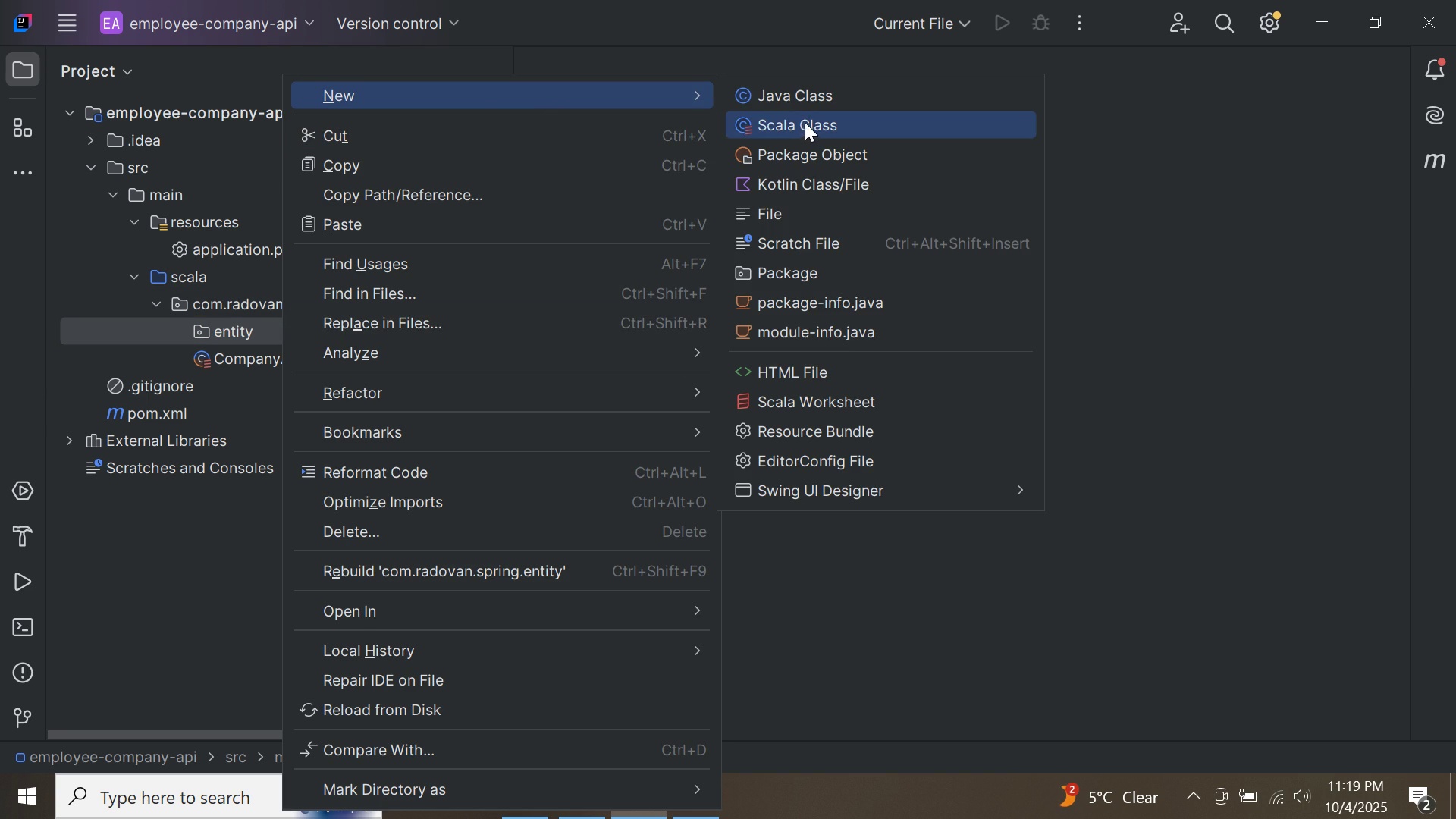 
left_click([811, 131])
 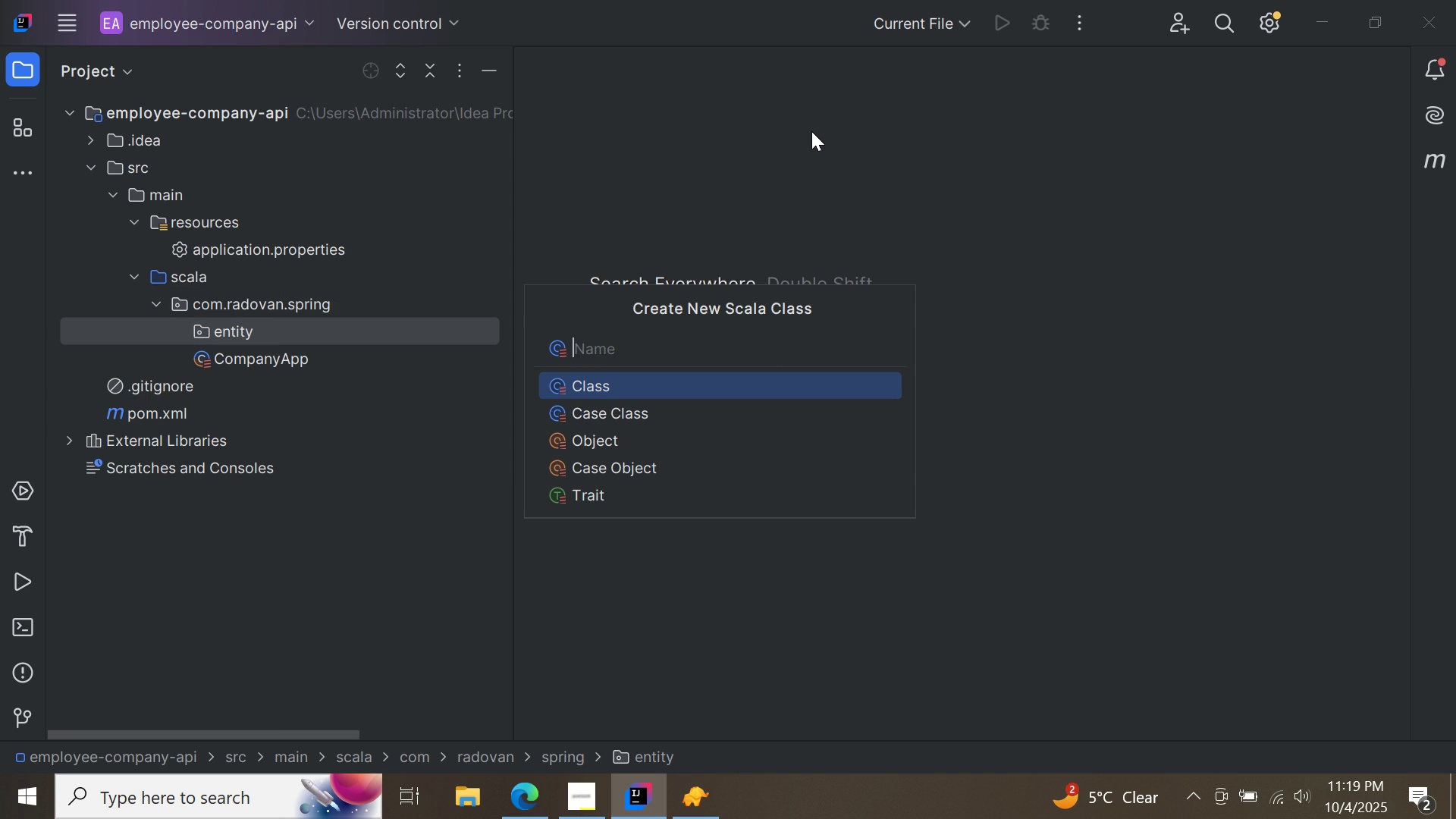 
type(CompanyEntity)
 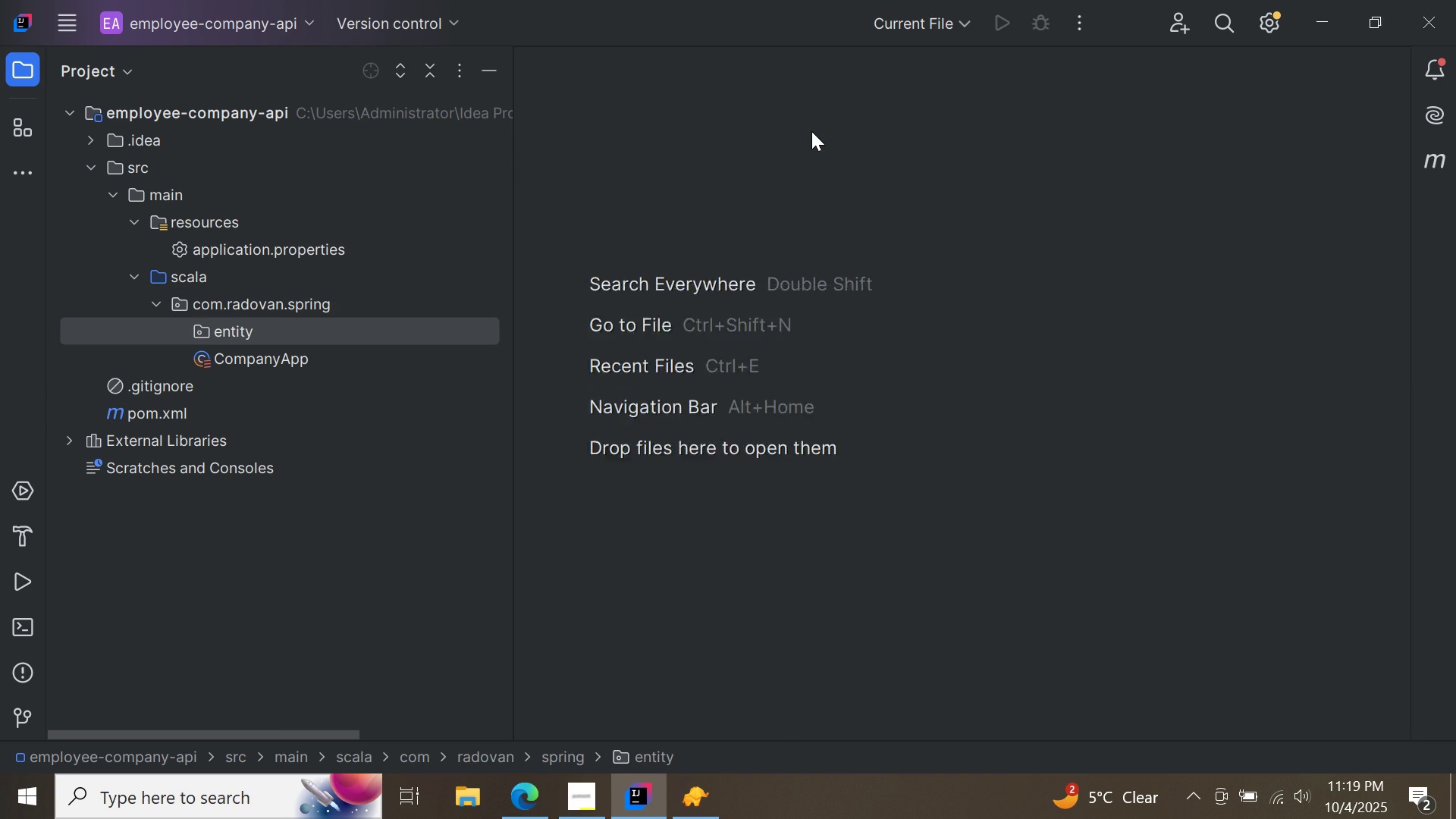 
key(Enter)
 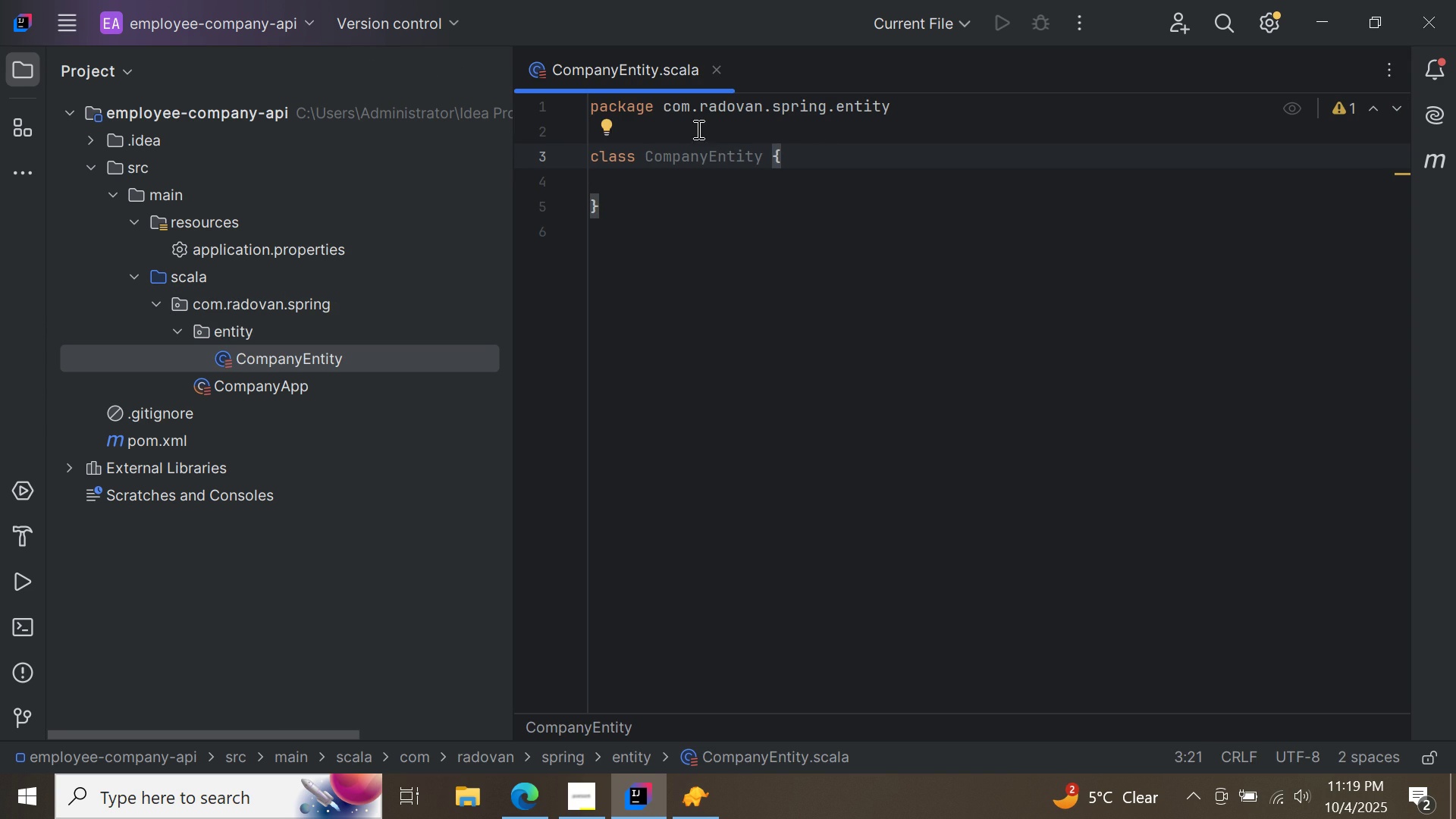 
left_click([695, 127])
 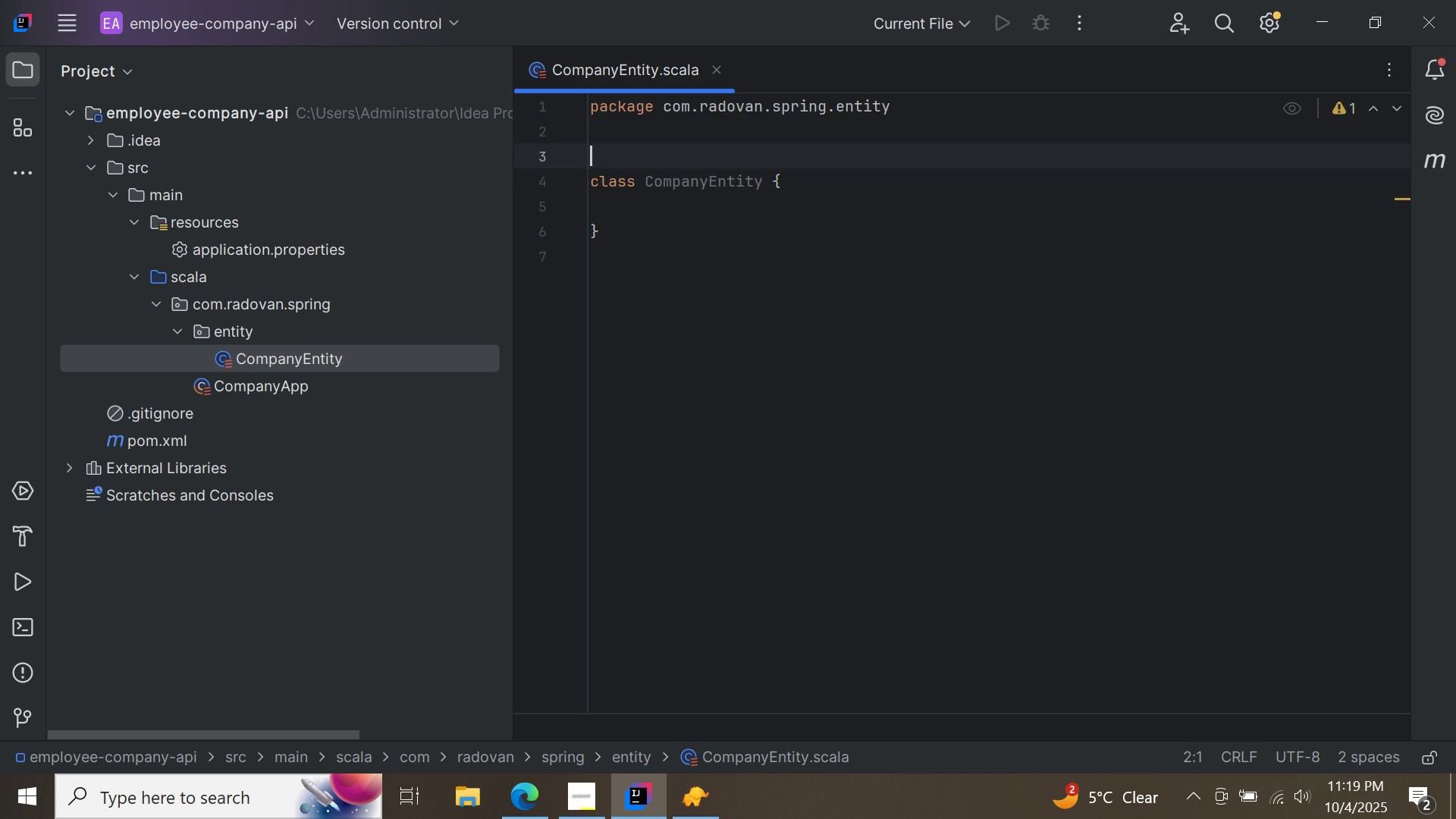 
key(Enter)